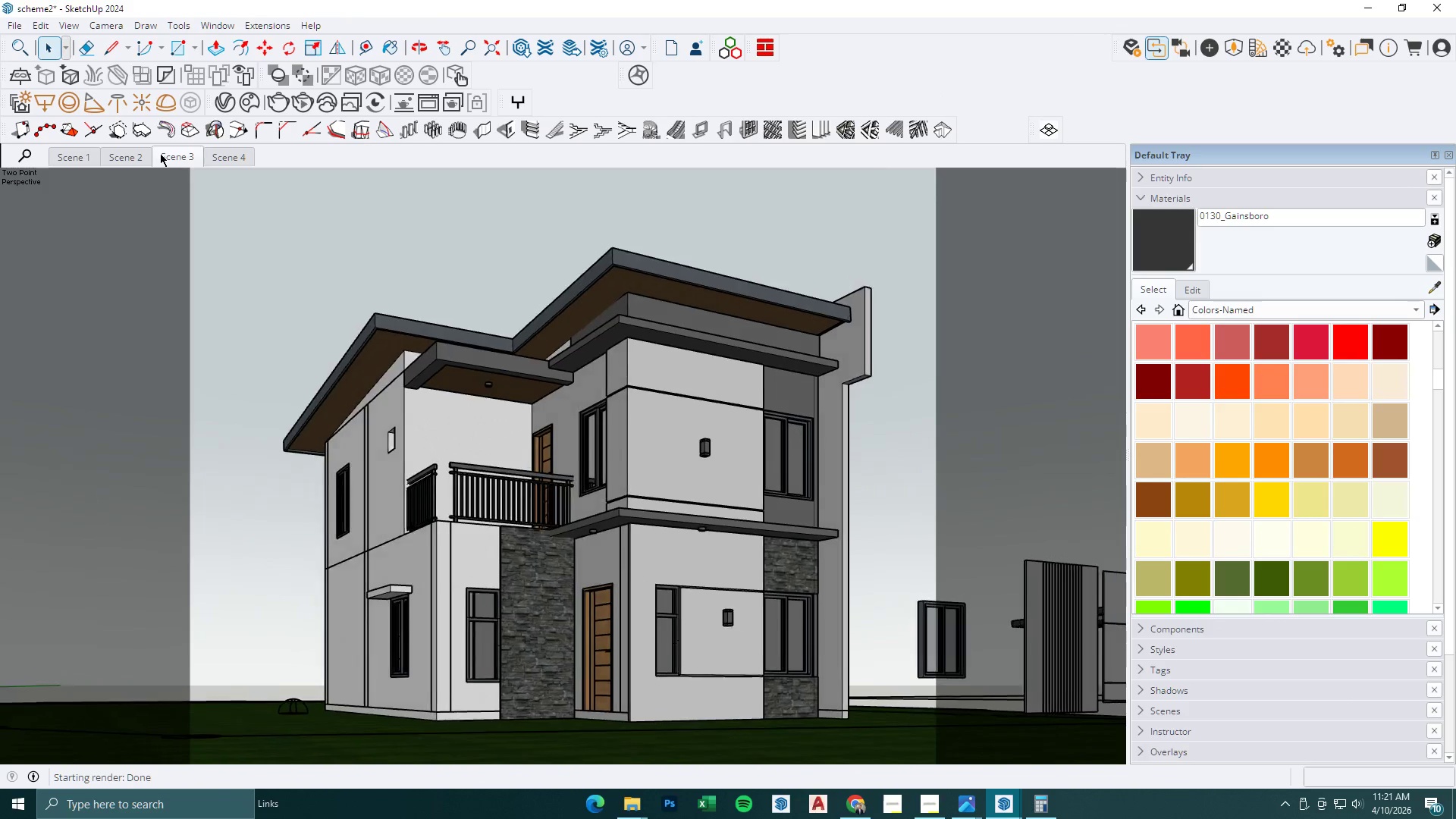 
left_click([231, 156])
 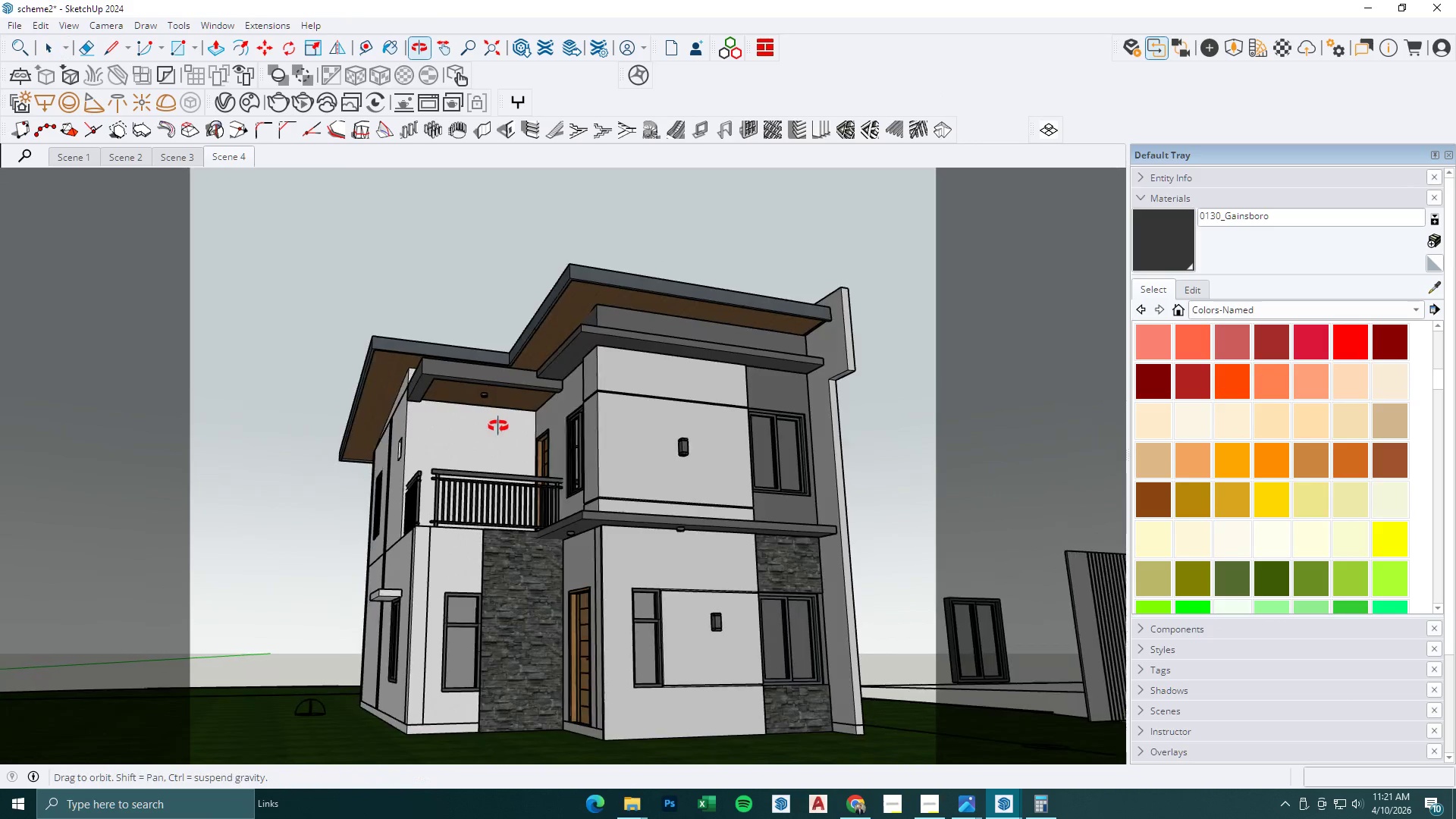 
scroll: coordinate [376, 402], scroll_direction: down, amount: 4.0
 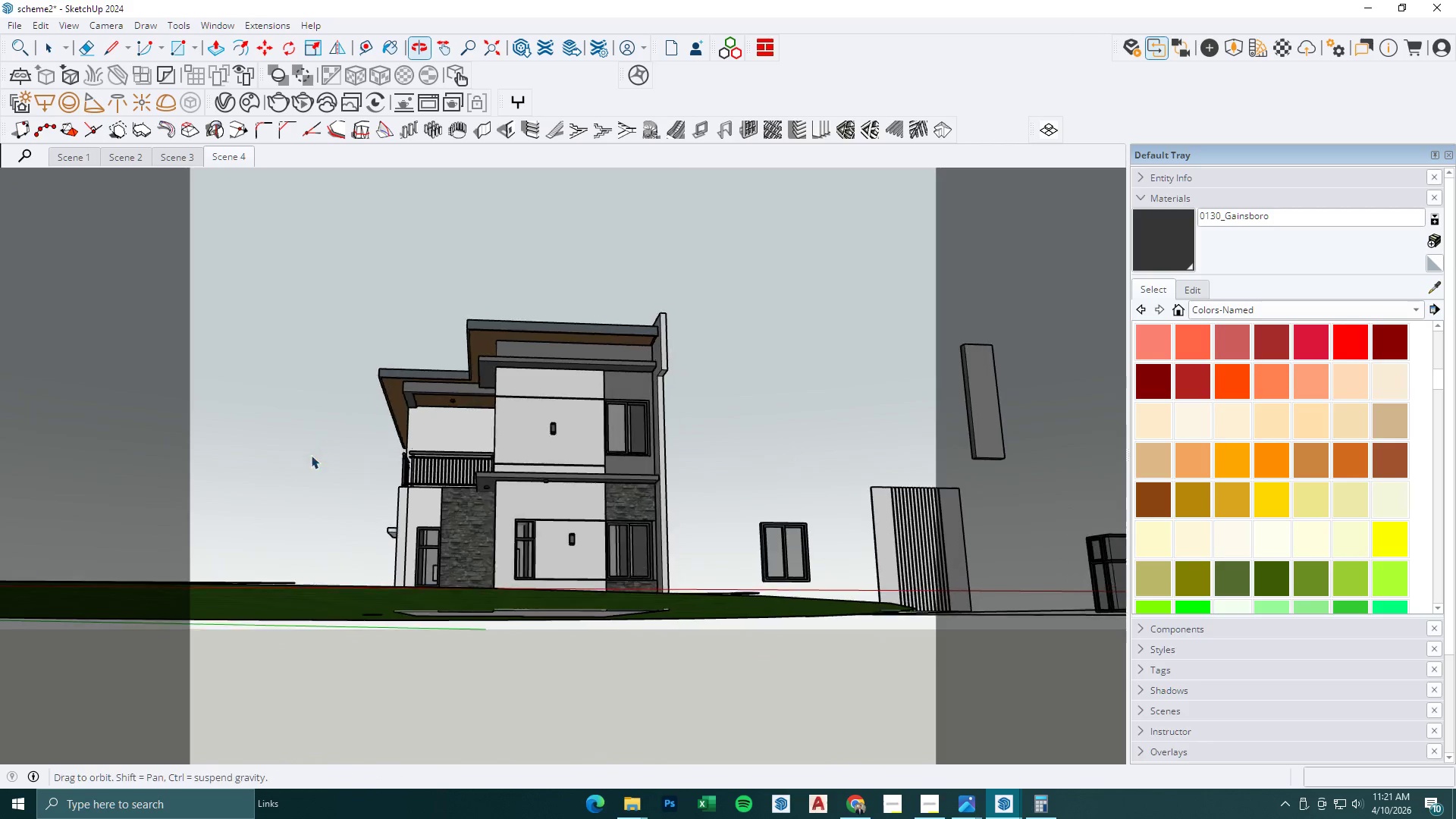 
scroll: coordinate [371, 482], scroll_direction: up, amount: 7.0
 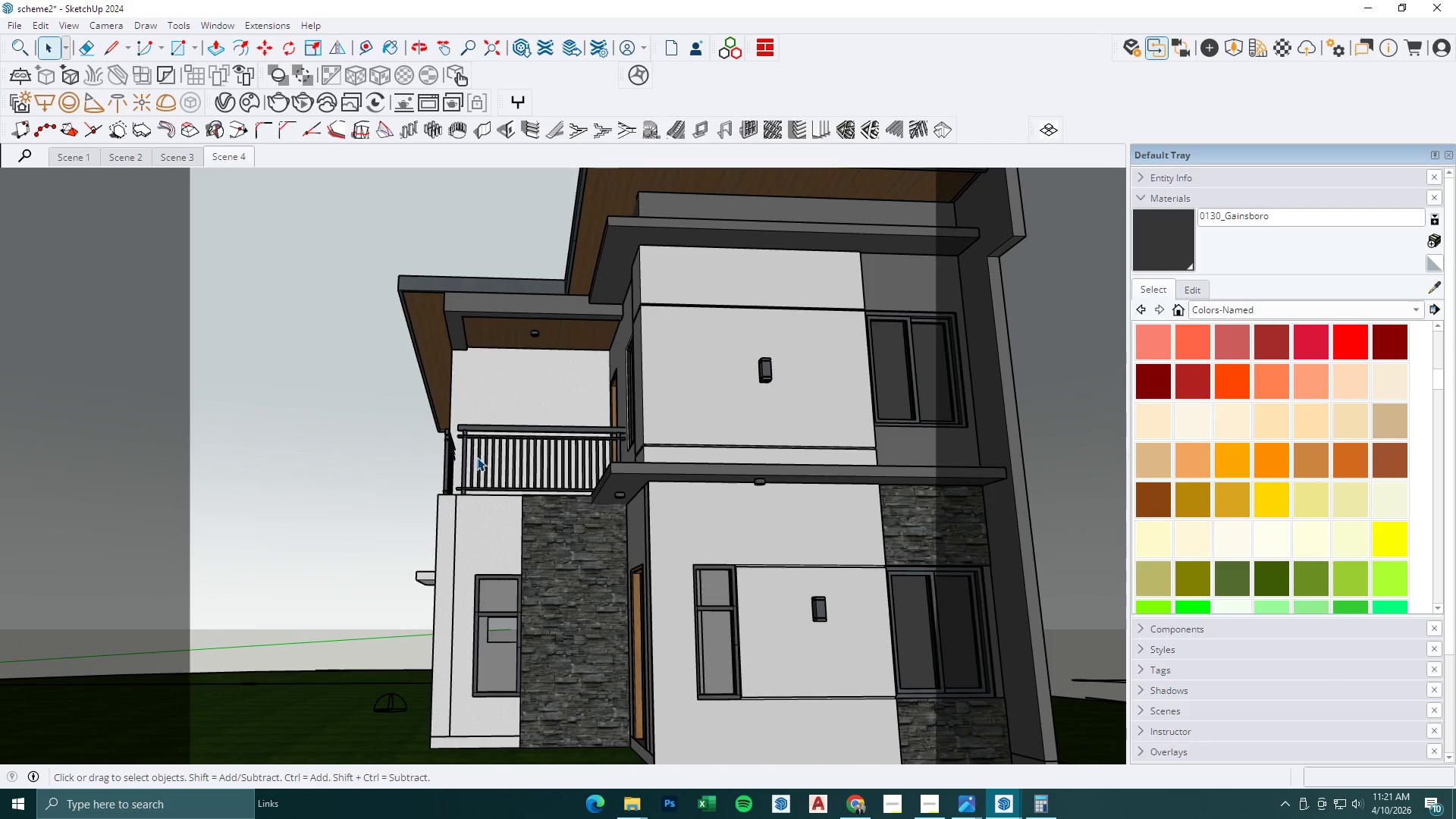 
scroll: coordinate [434, 443], scroll_direction: down, amount: 4.0
 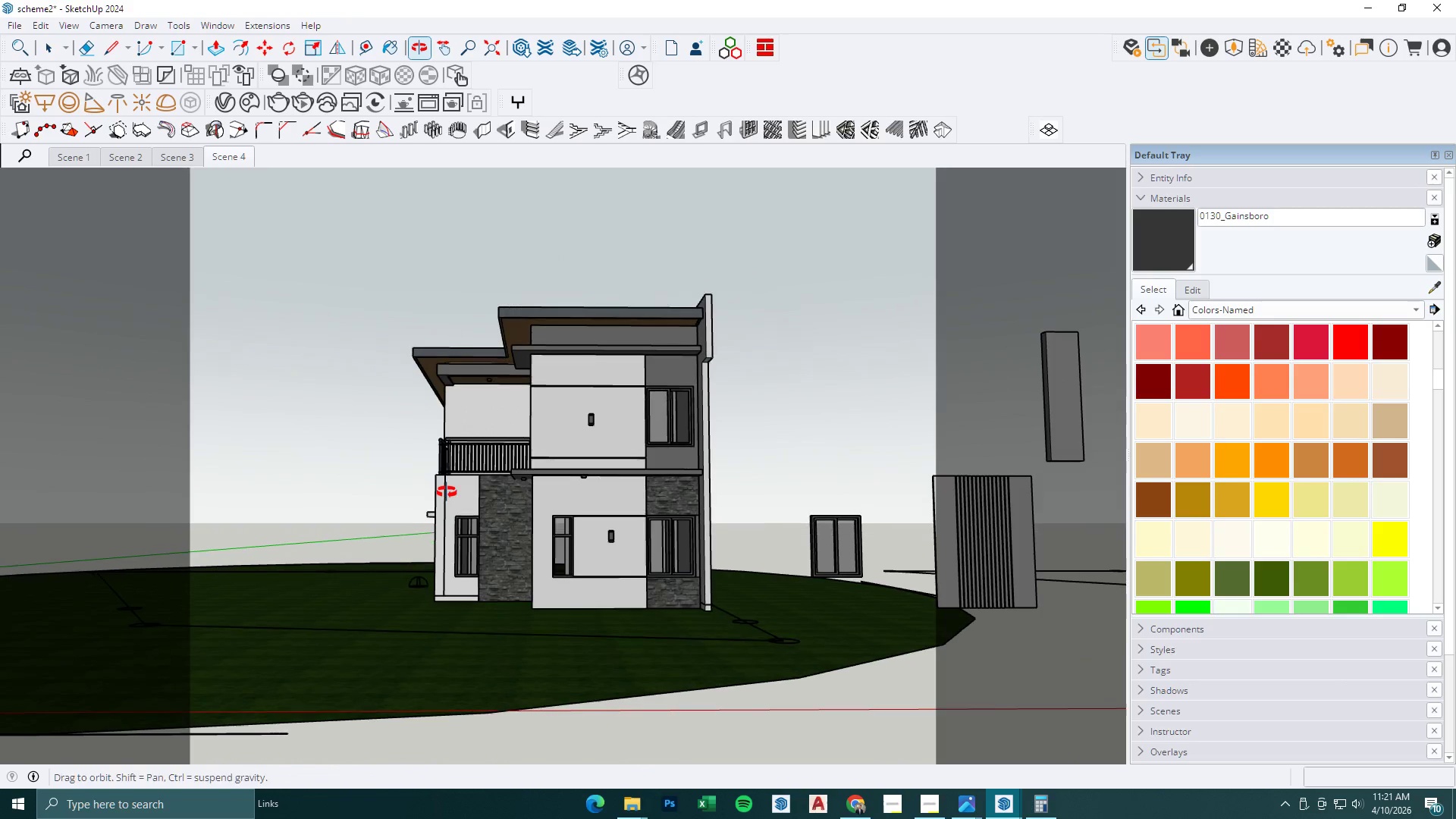 
scroll: coordinate [430, 475], scroll_direction: up, amount: 2.0
 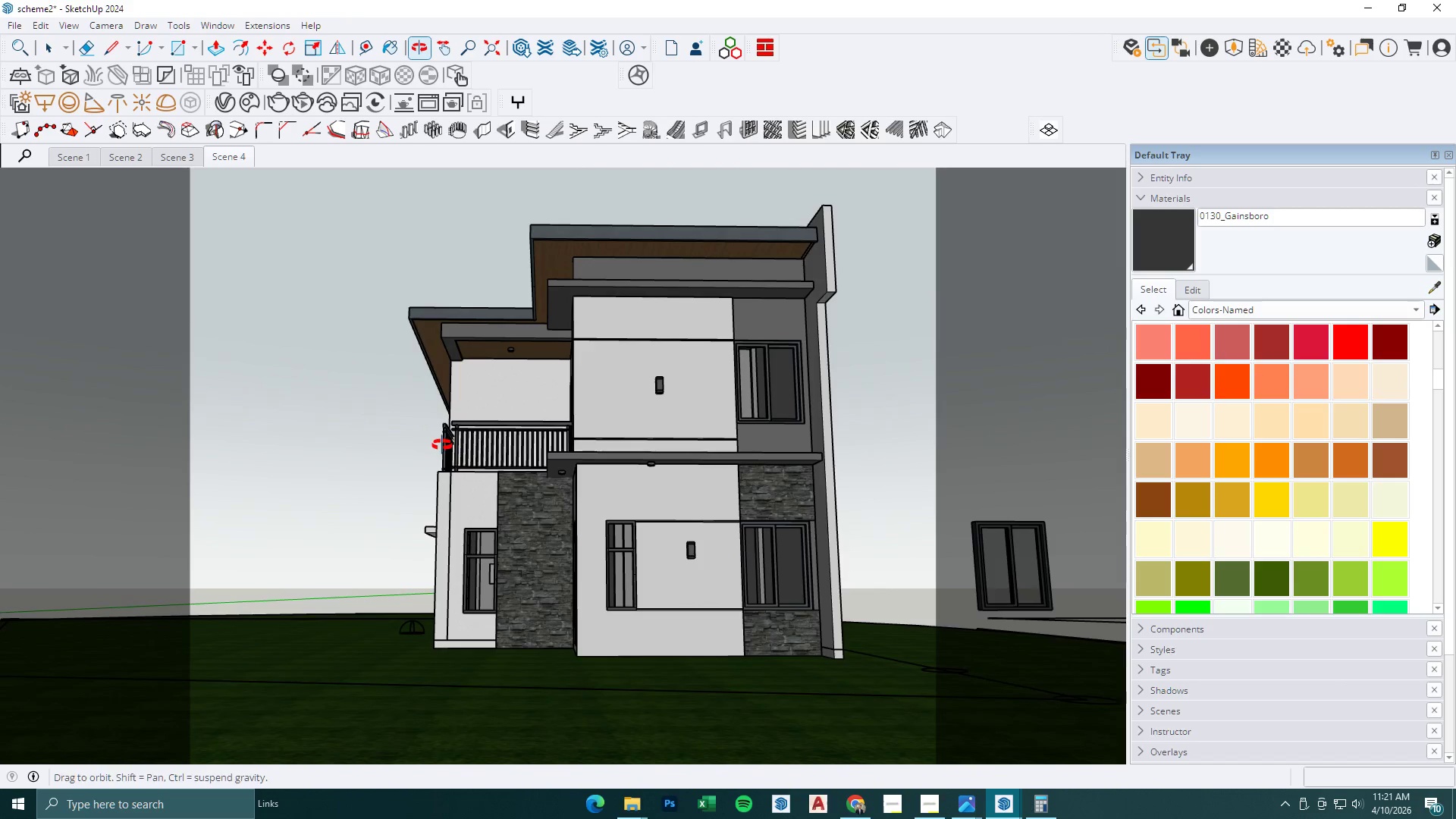 
left_click([102, 24])
 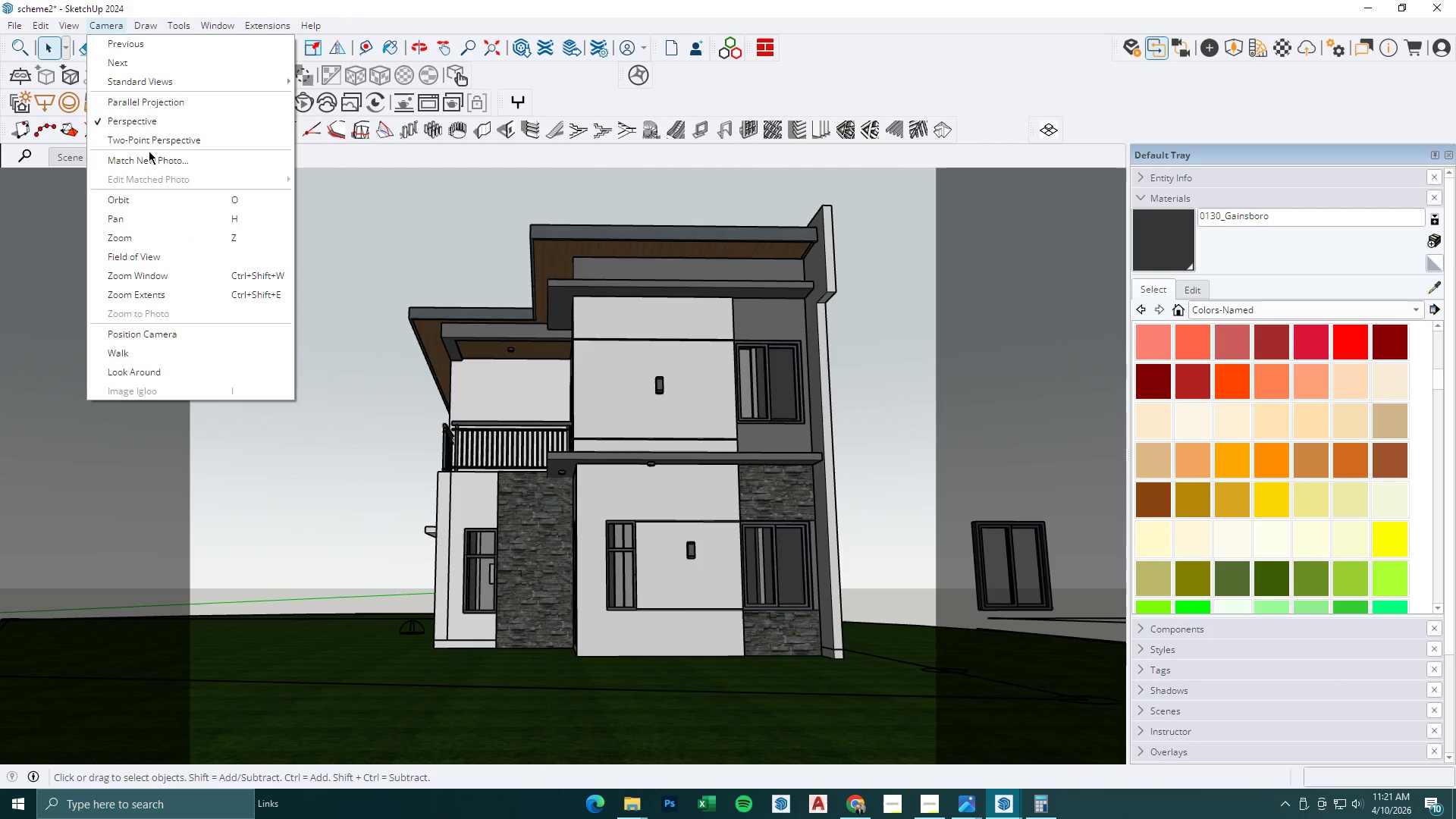 
left_click([153, 140])
 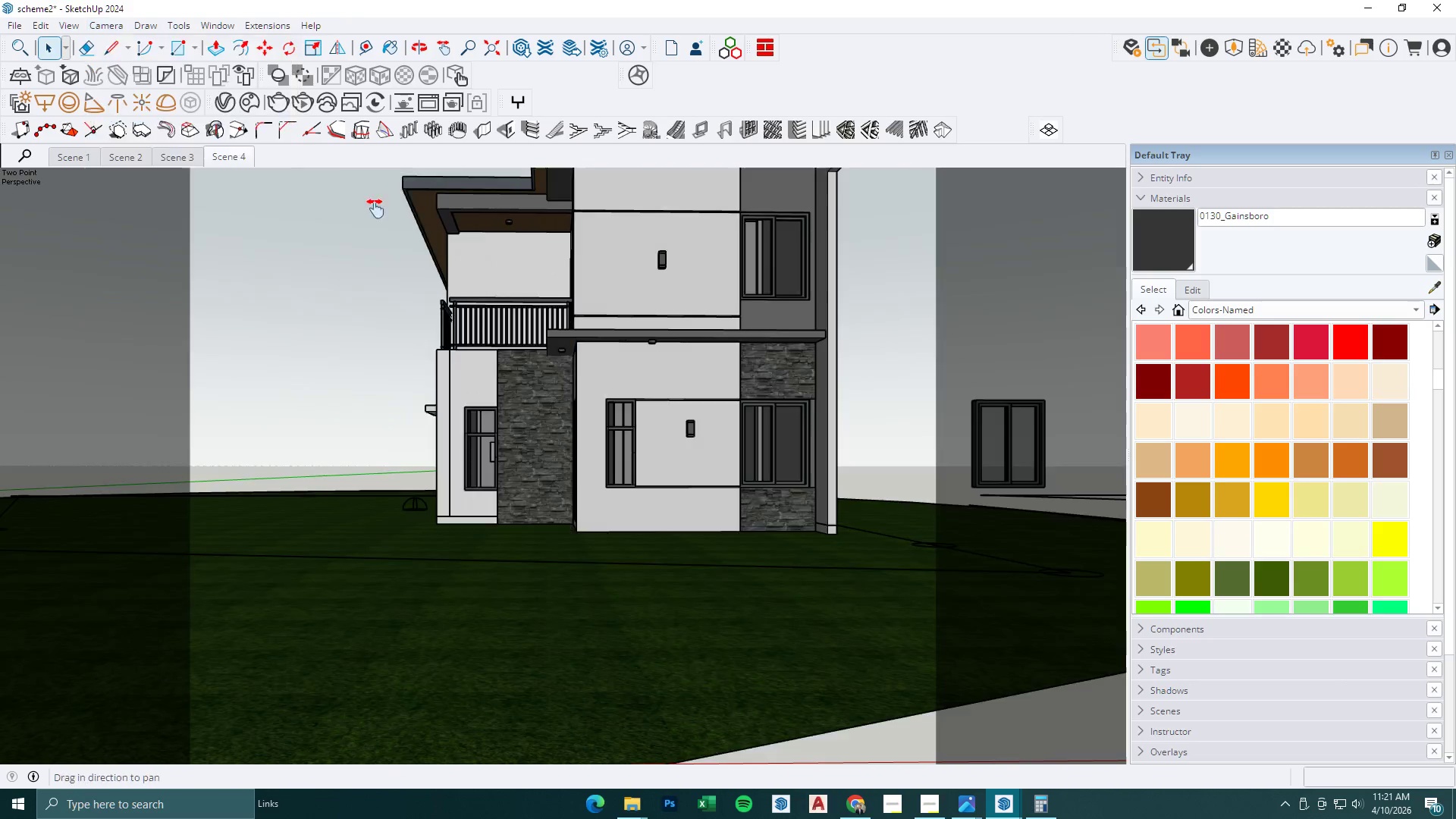 
left_click_drag(start_coordinate=[482, 245], to_coordinate=[448, 403])
 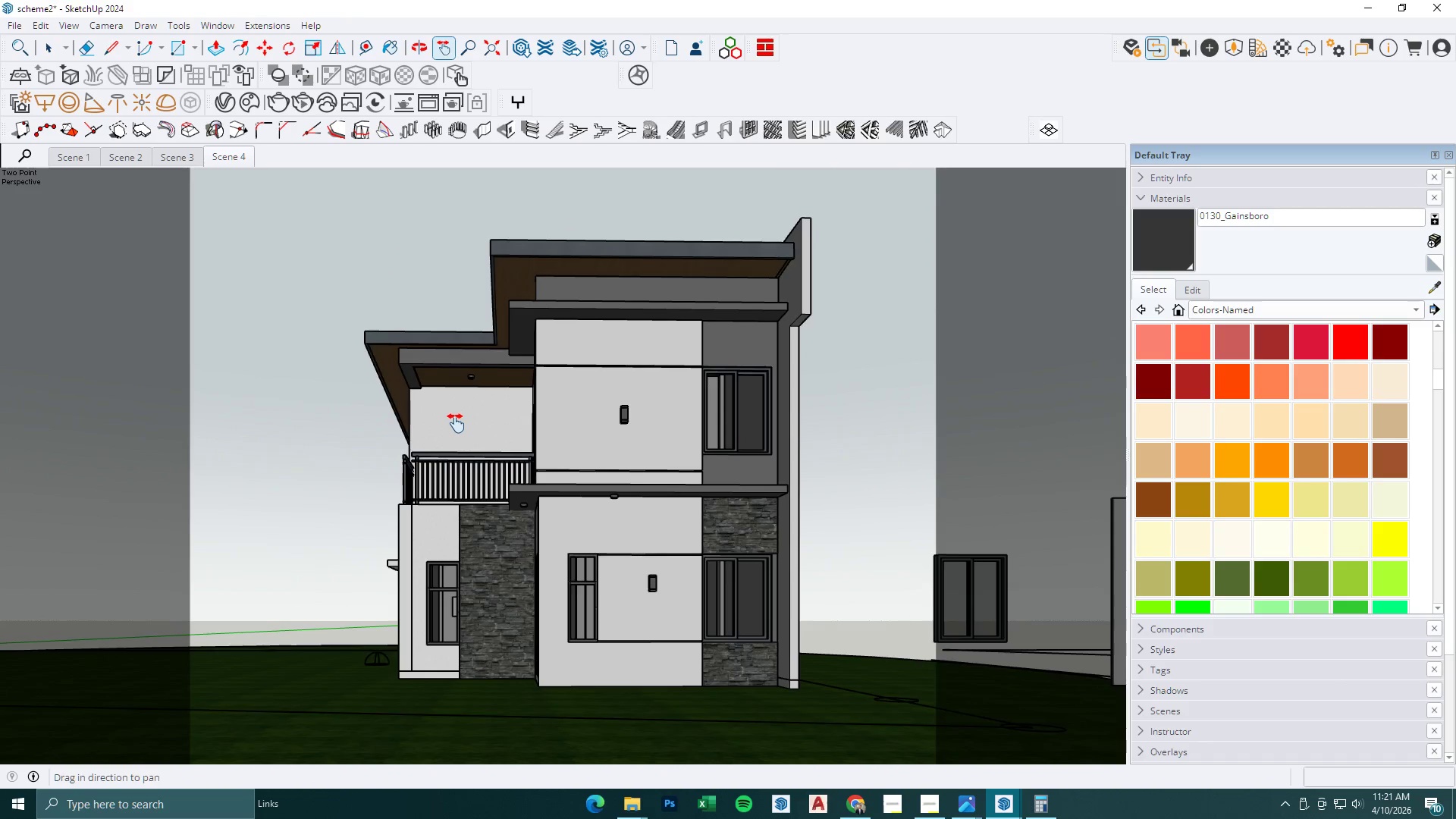 
scroll: coordinate [456, 425], scroll_direction: up, amount: 1.0
 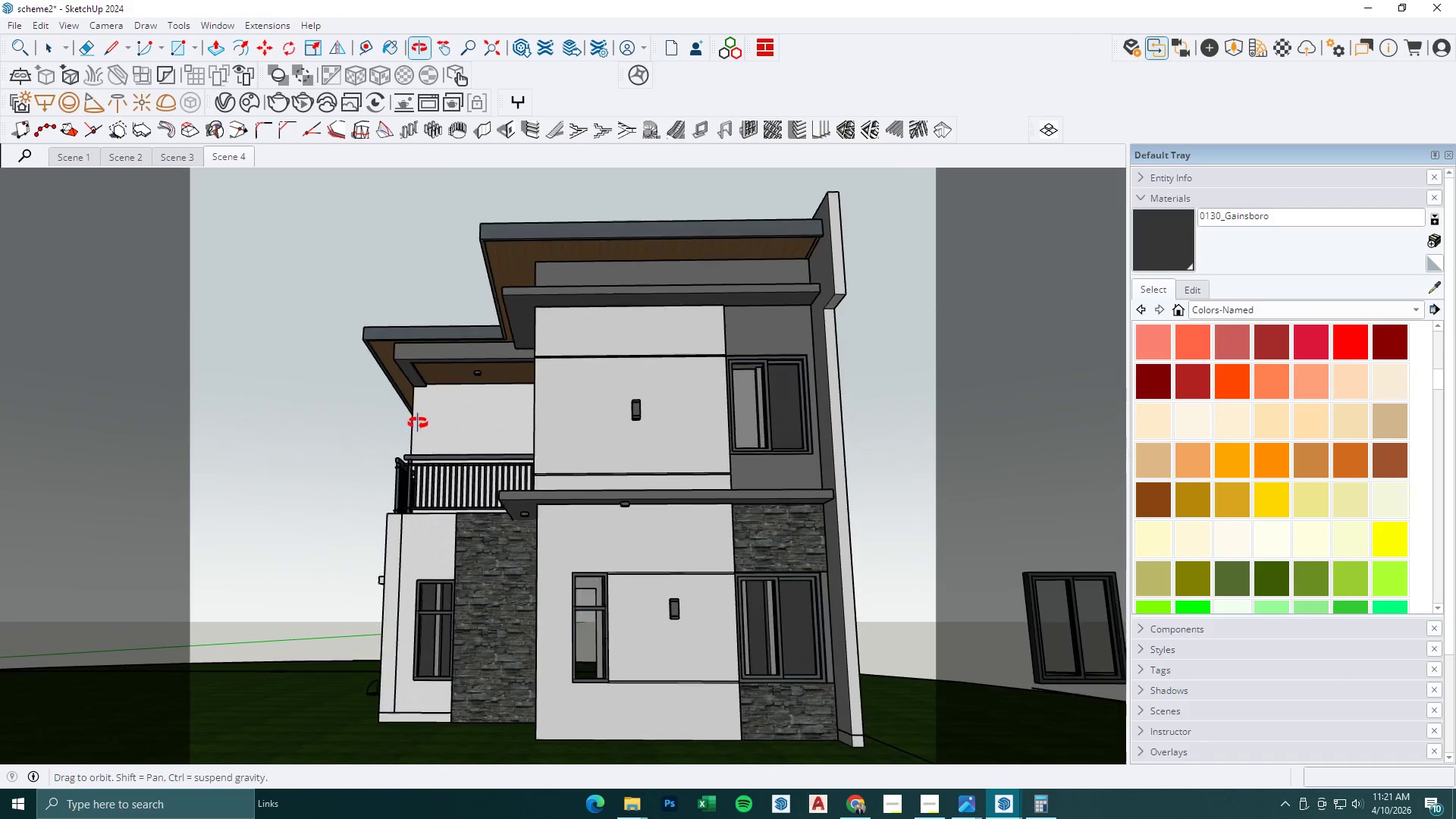 
scroll: coordinate [416, 424], scroll_direction: down, amount: 2.0
 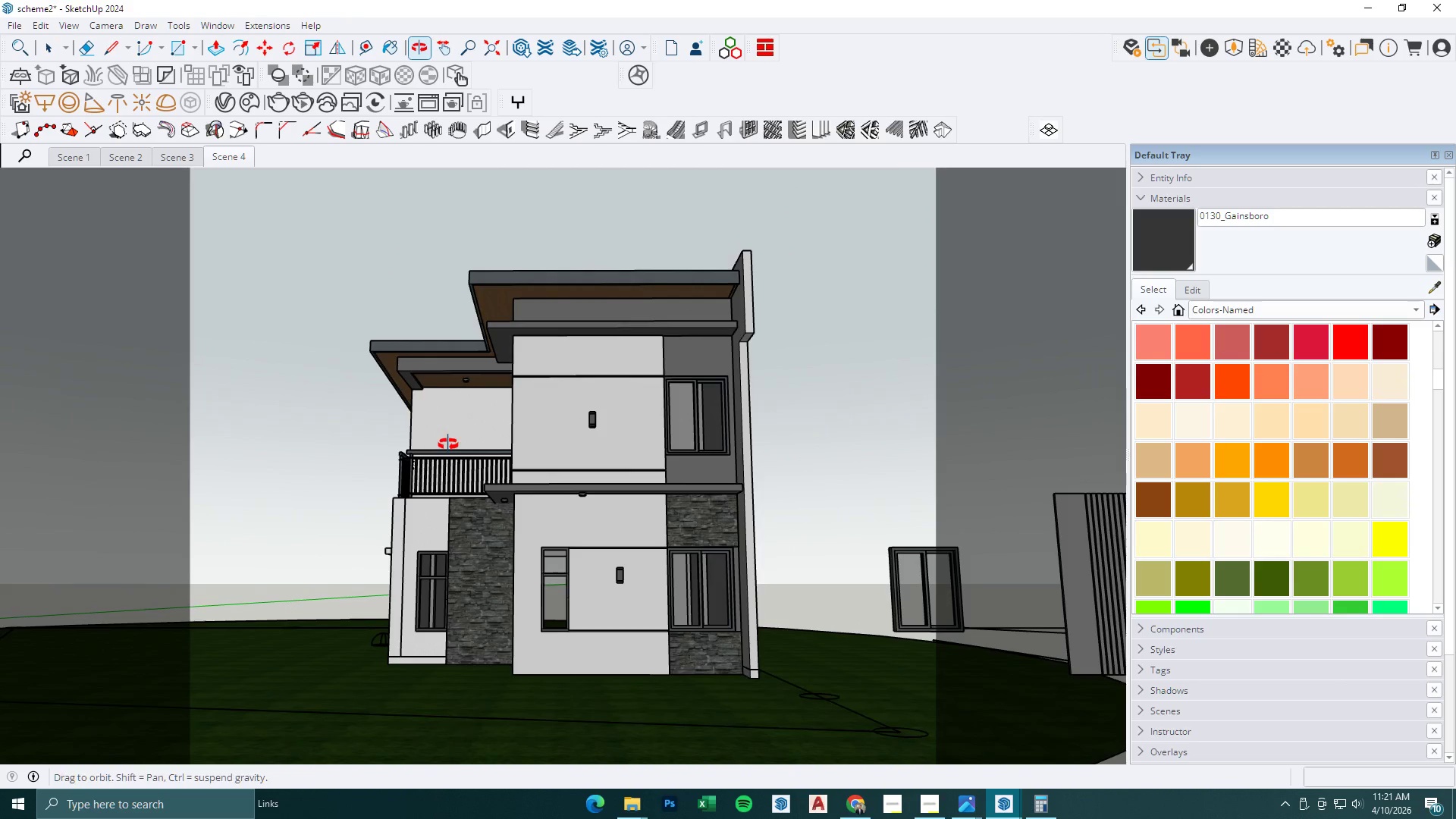 
scroll: coordinate [372, 435], scroll_direction: up, amount: 1.0
 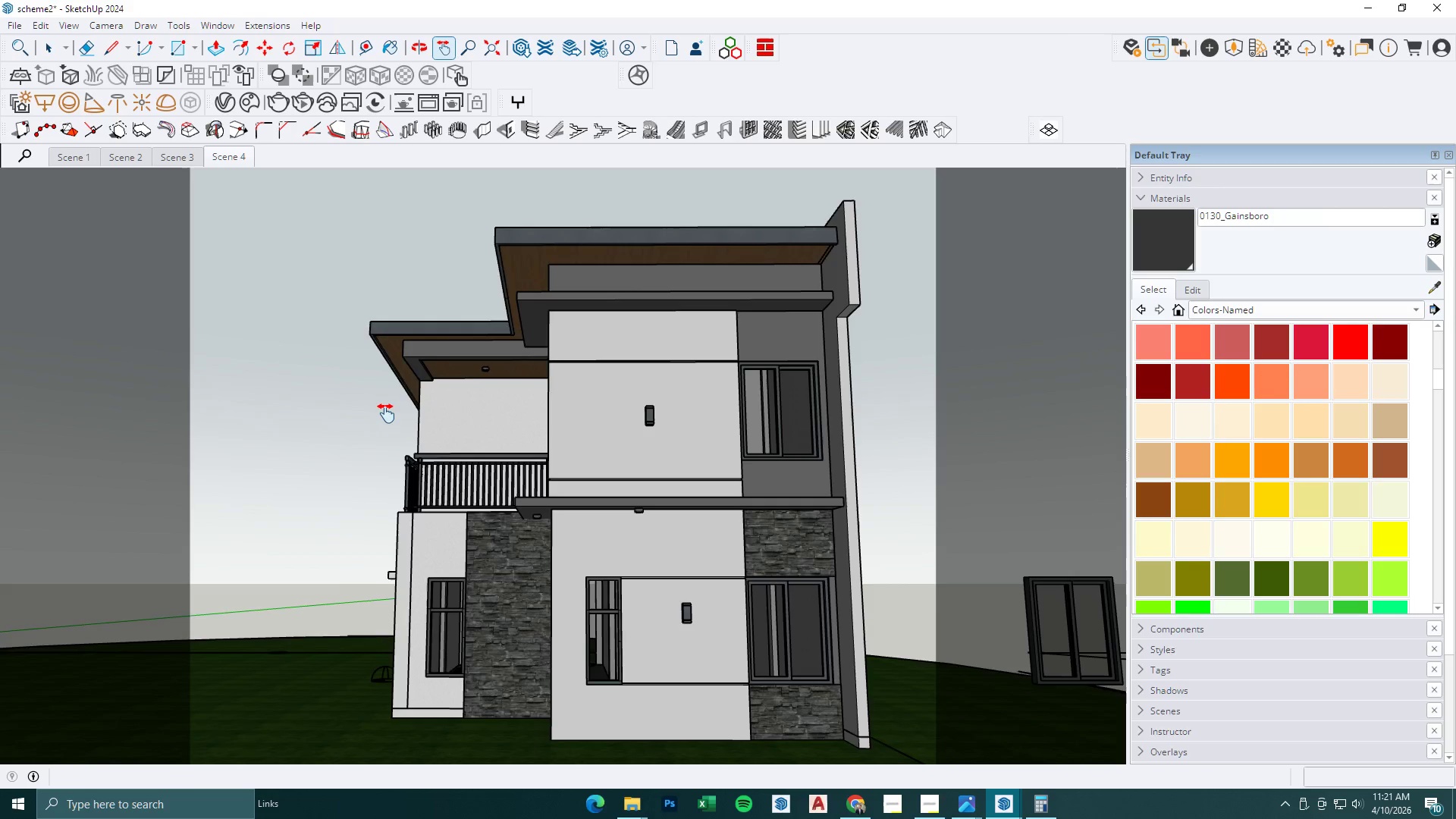 
scroll: coordinate [386, 413], scroll_direction: down, amount: 1.0
 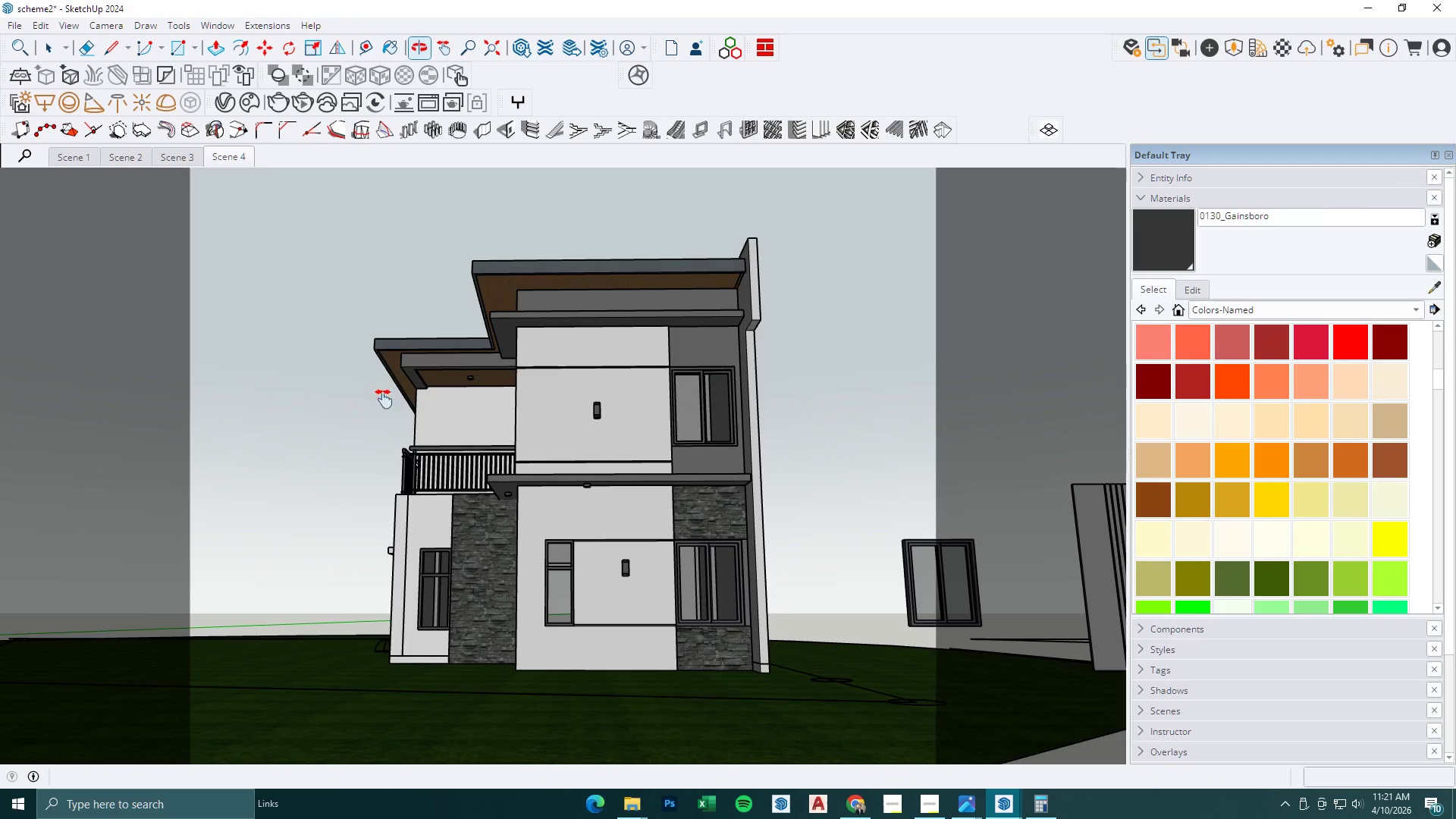 
left_click([109, 24])
 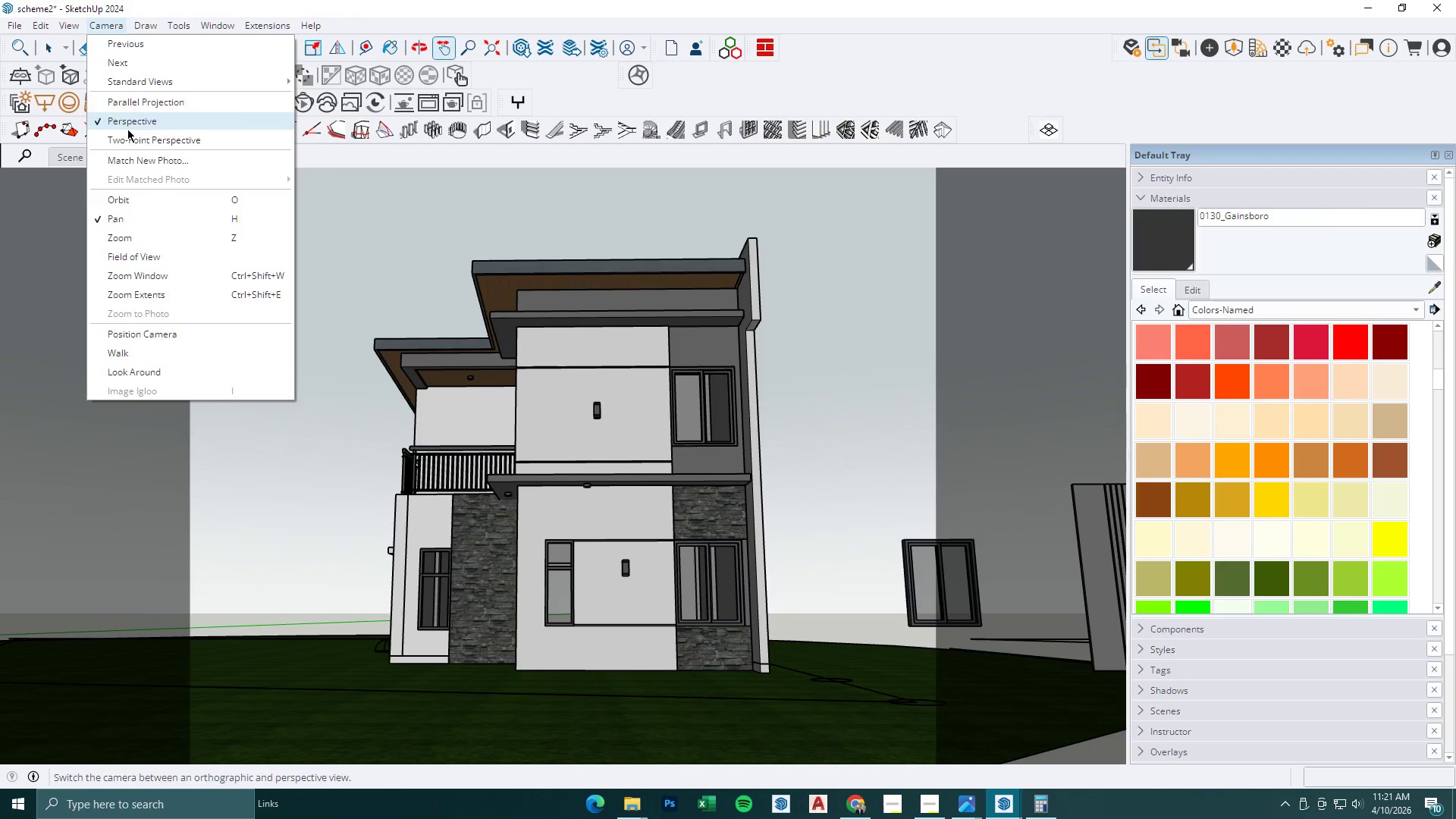 
left_click([130, 134])
 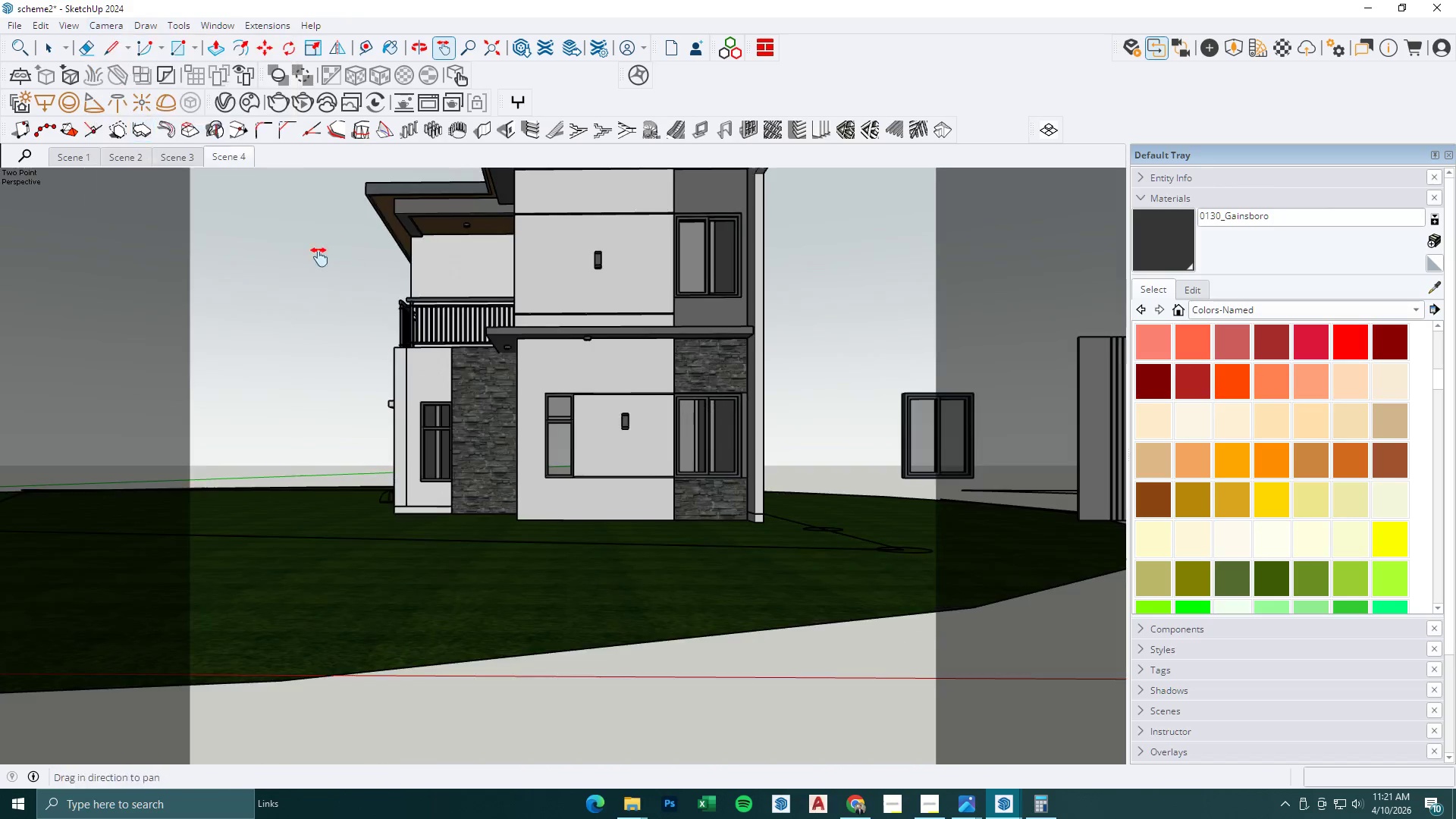 
left_click_drag(start_coordinate=[344, 278], to_coordinate=[400, 455])
 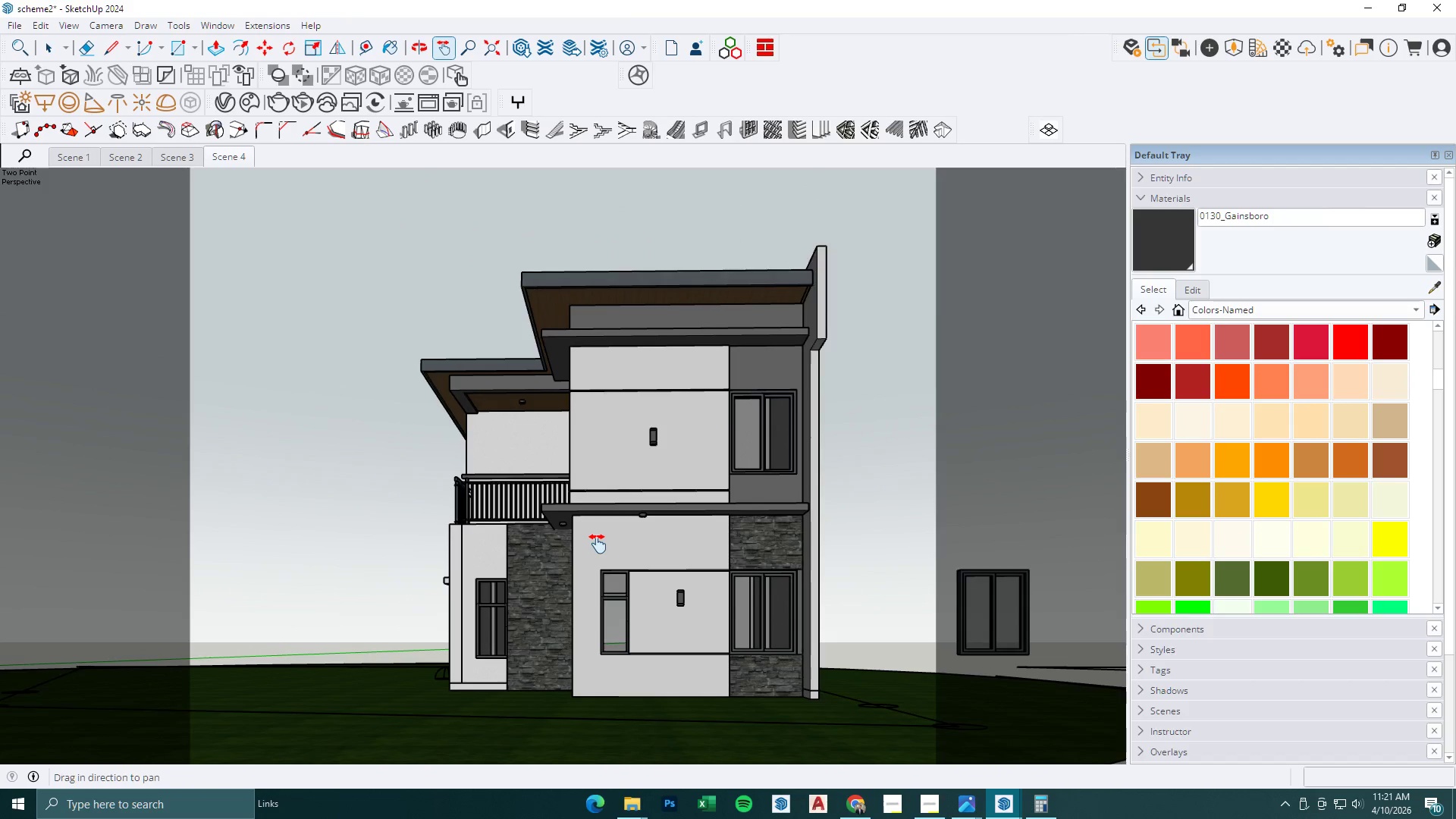 
left_click_drag(start_coordinate=[642, 539], to_coordinate=[607, 529])
 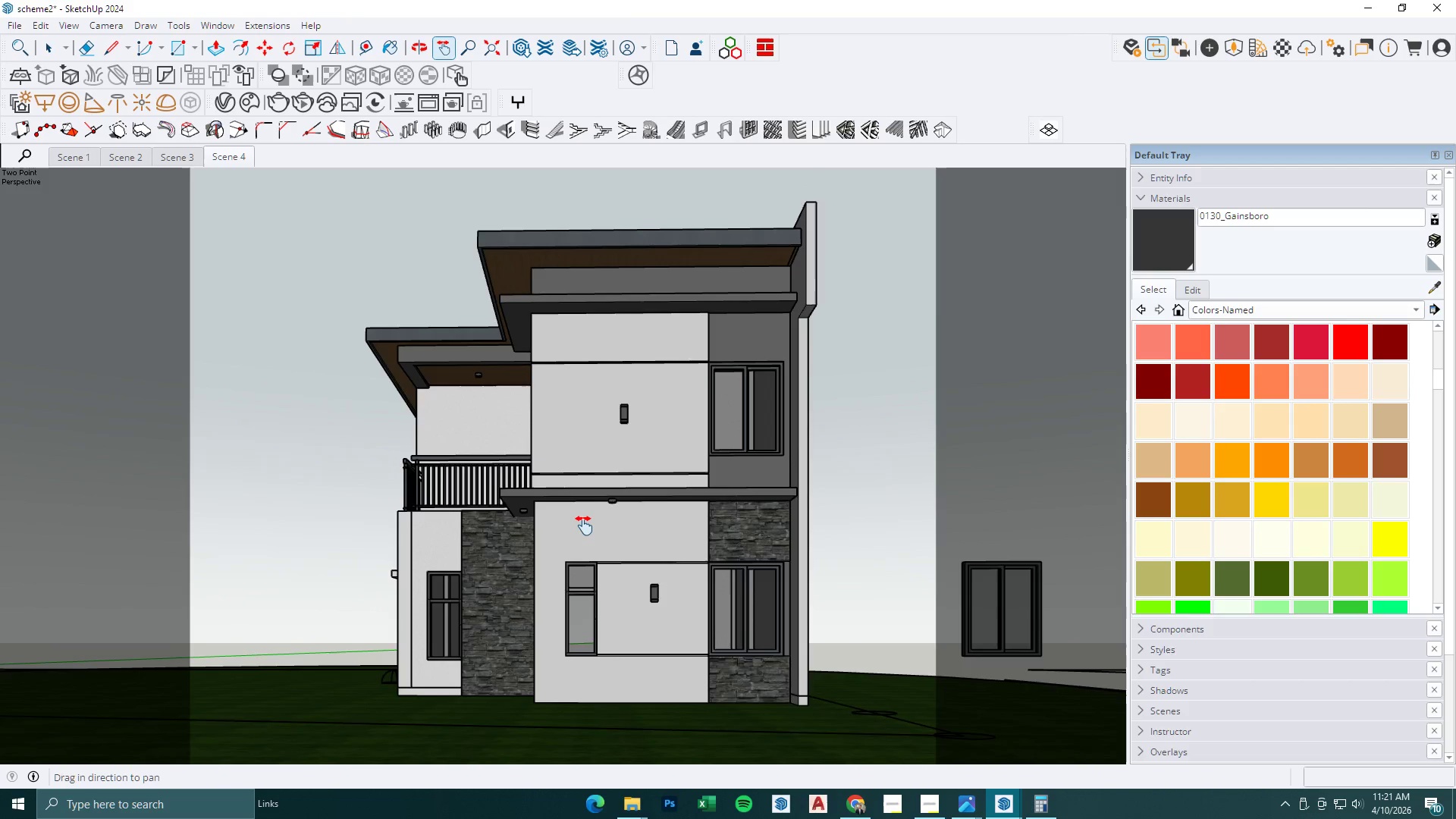 
scroll: coordinate [602, 547], scroll_direction: up, amount: 1.0
 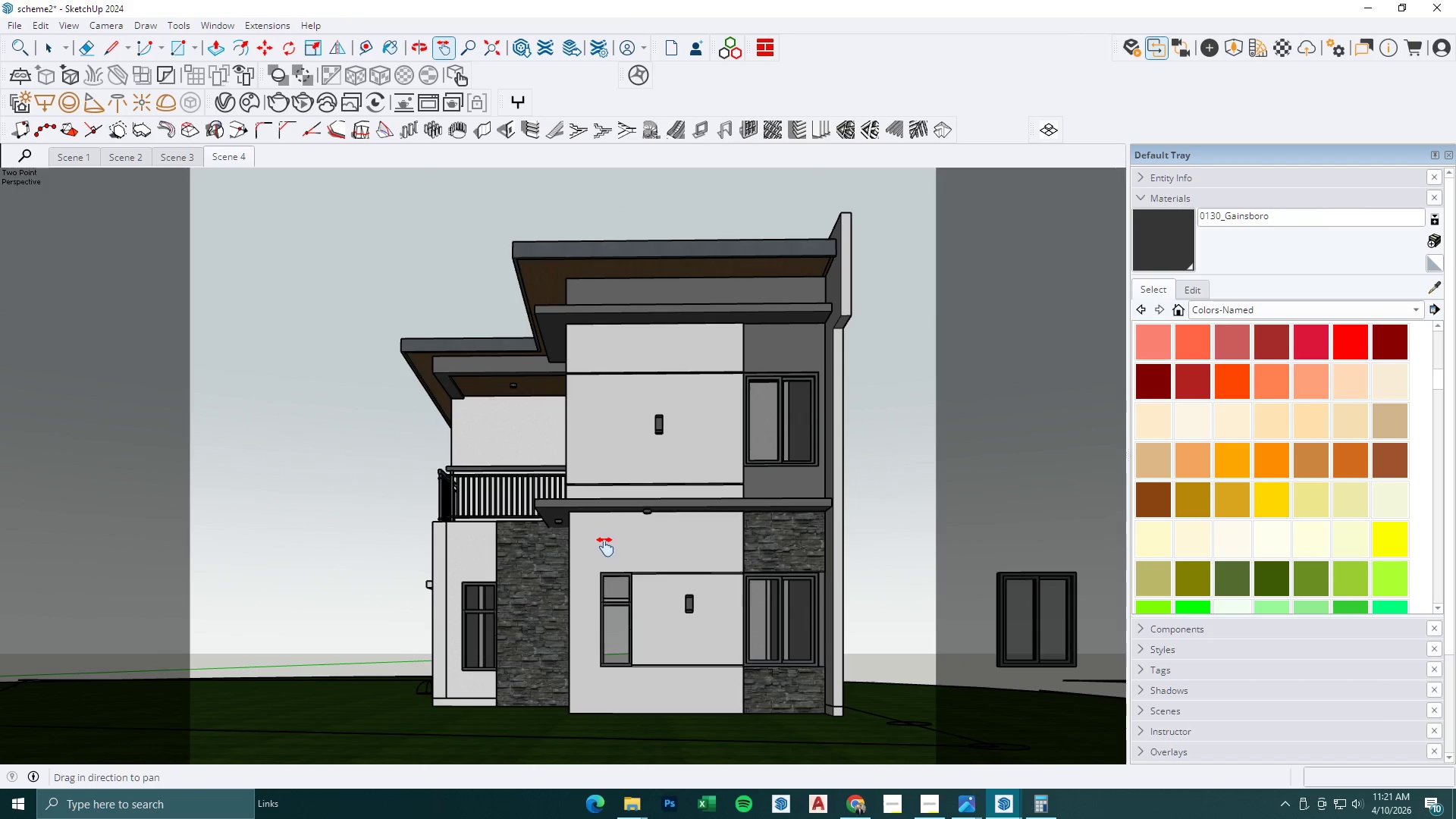 
scroll: coordinate [584, 526], scroll_direction: none, amount: 0.0
 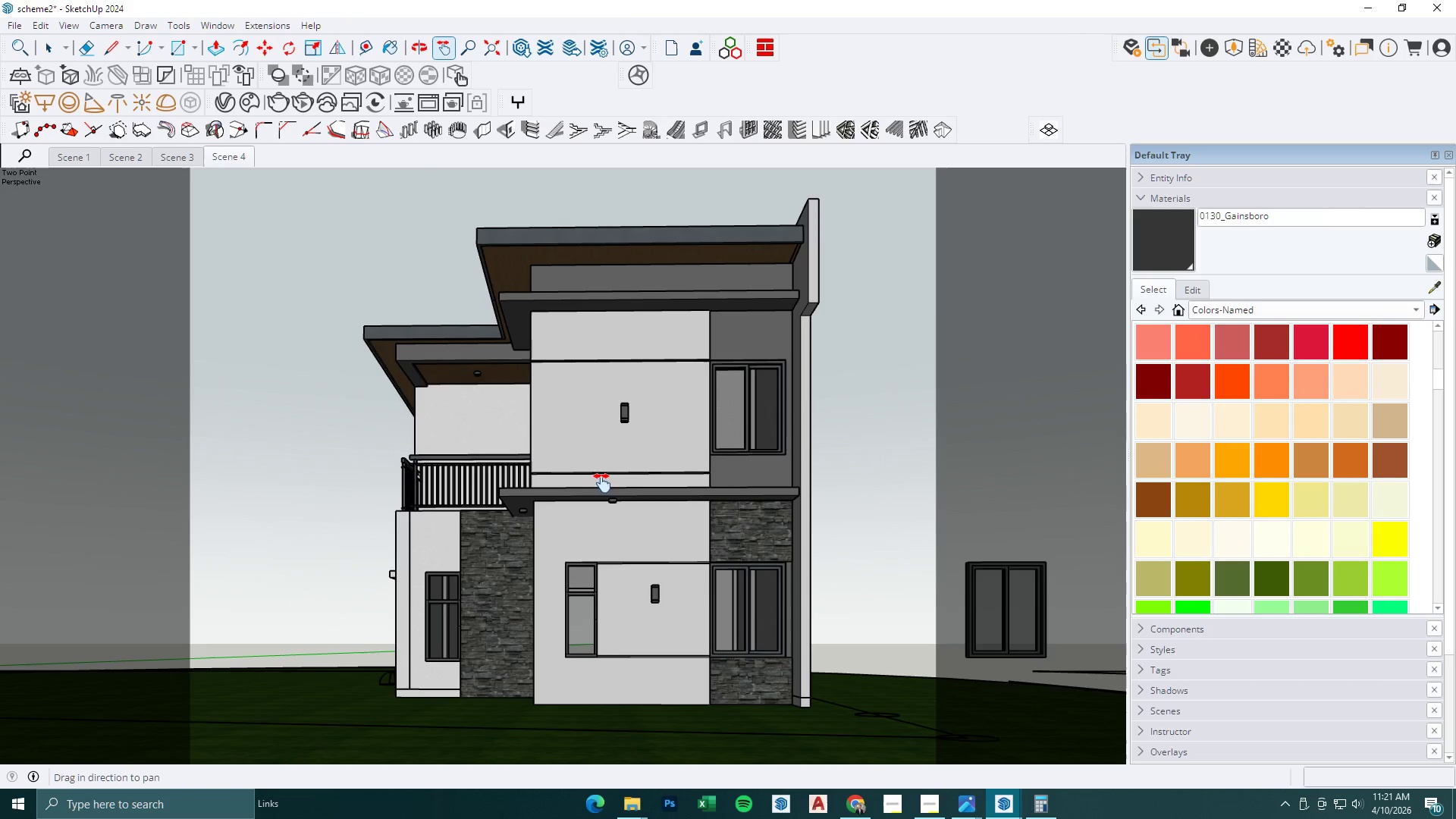 
right_click([236, 159])
 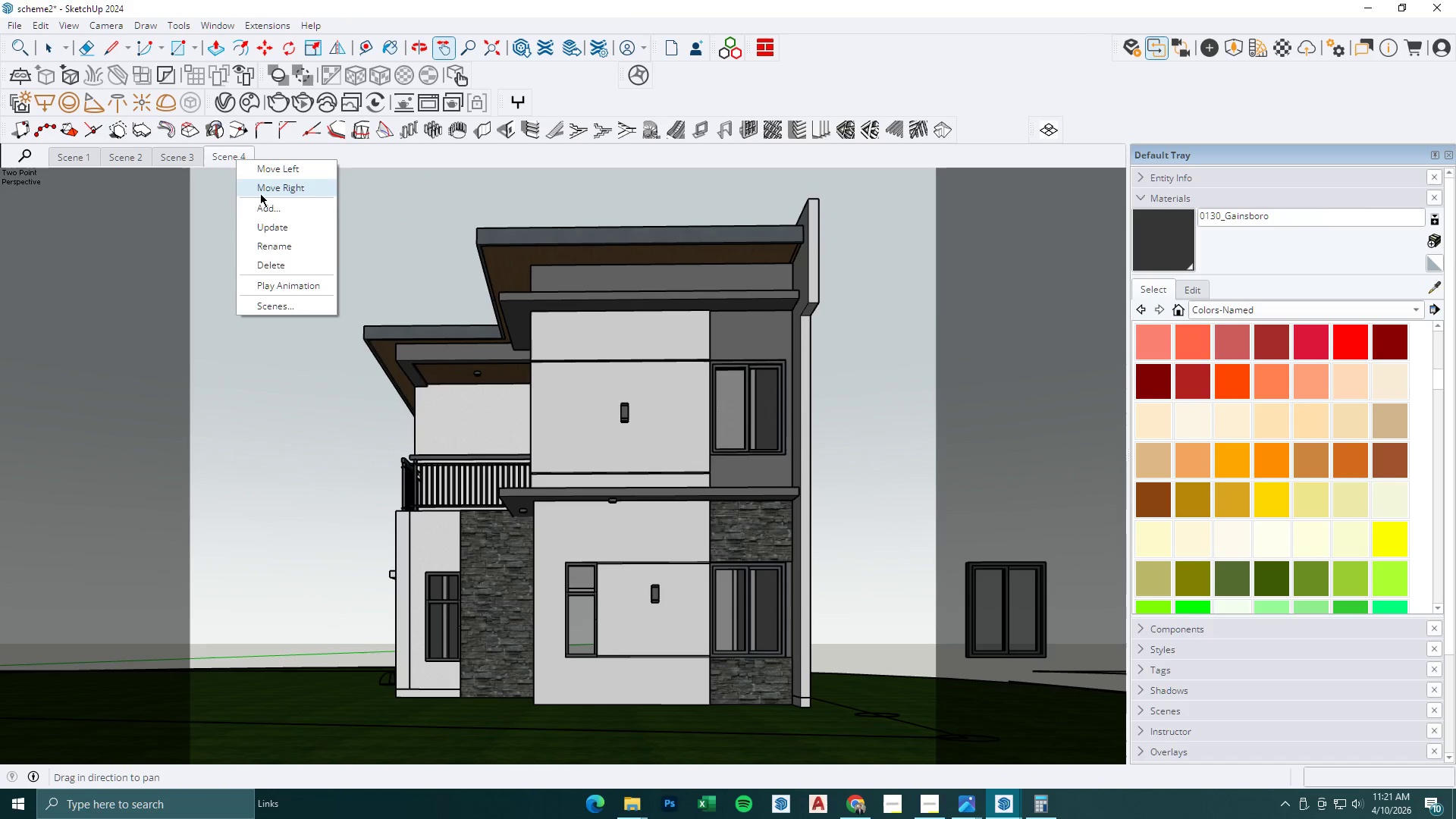 
left_click([266, 201])
 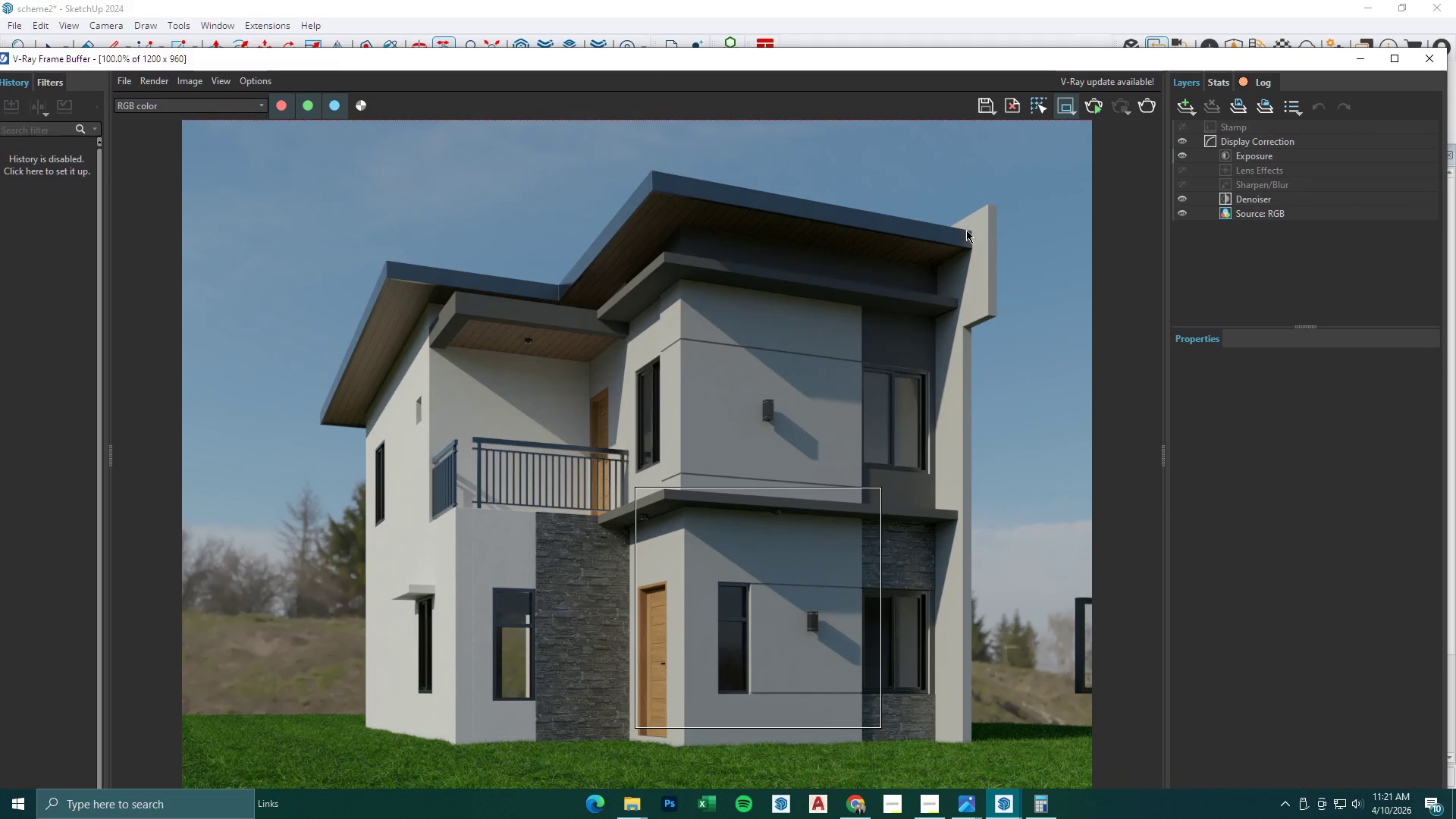 
double_click([1160, 107])
 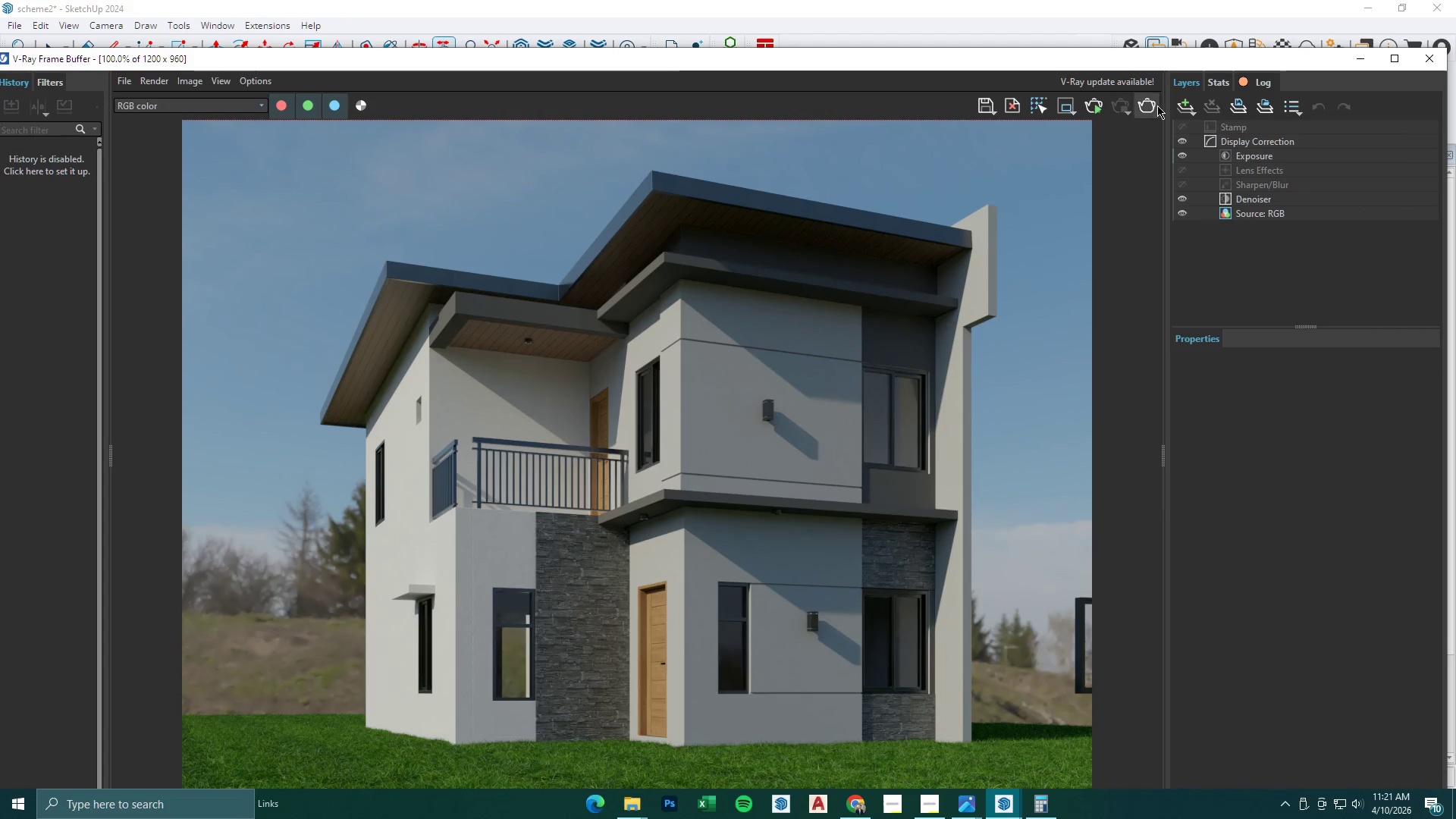 
triple_click([1153, 105])
 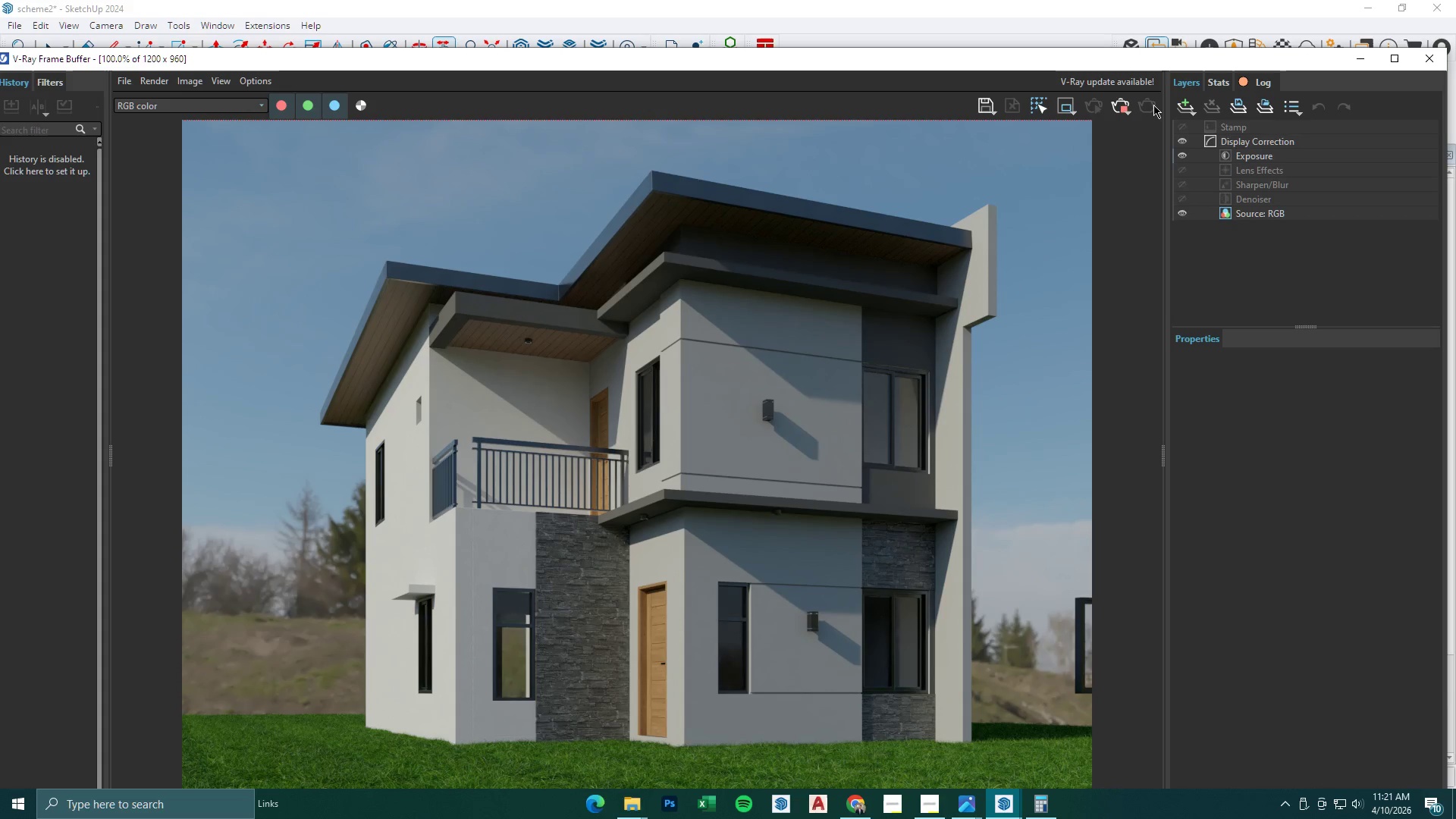 
wait(12.78)
 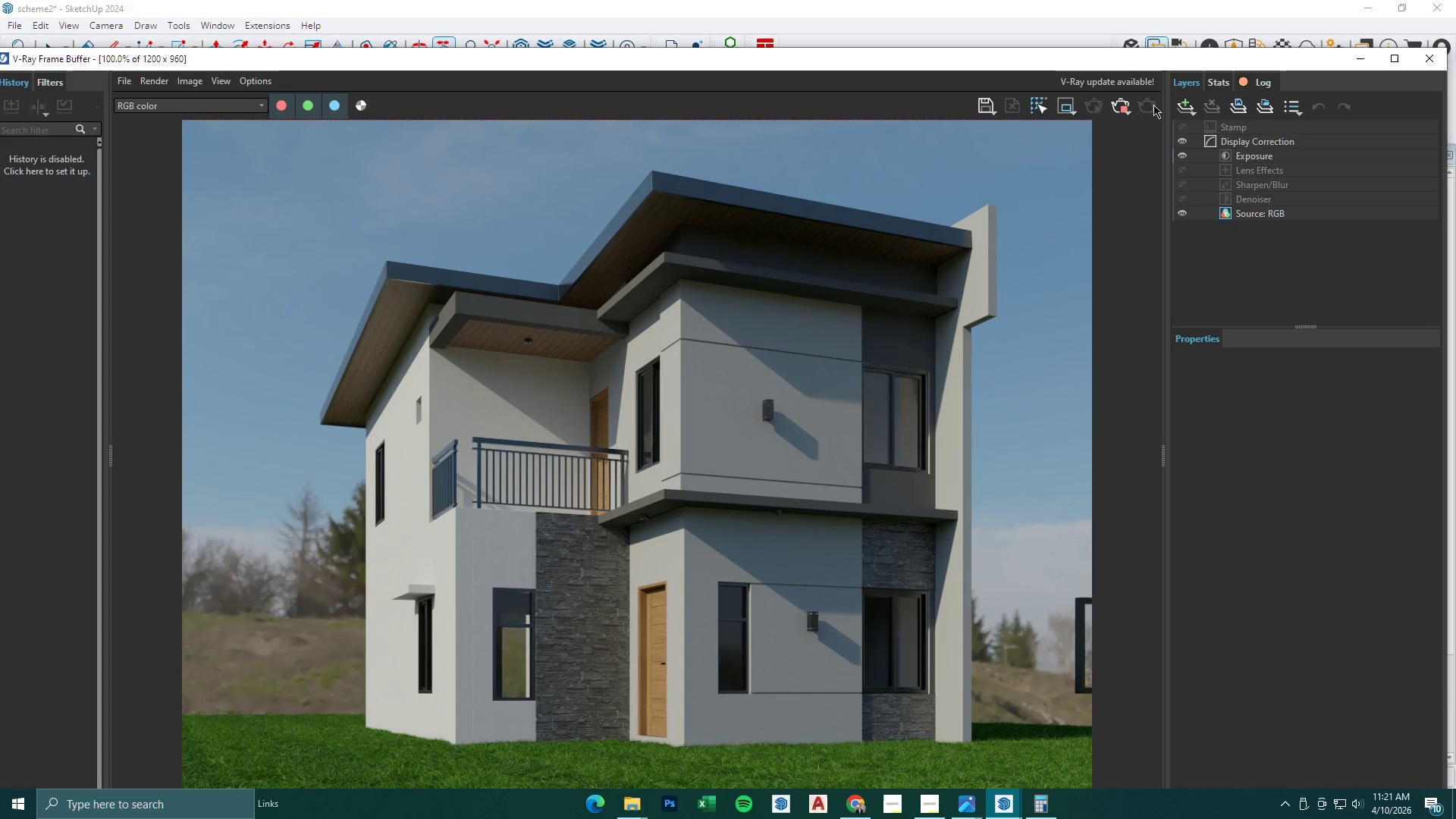 
left_click([935, 801])